 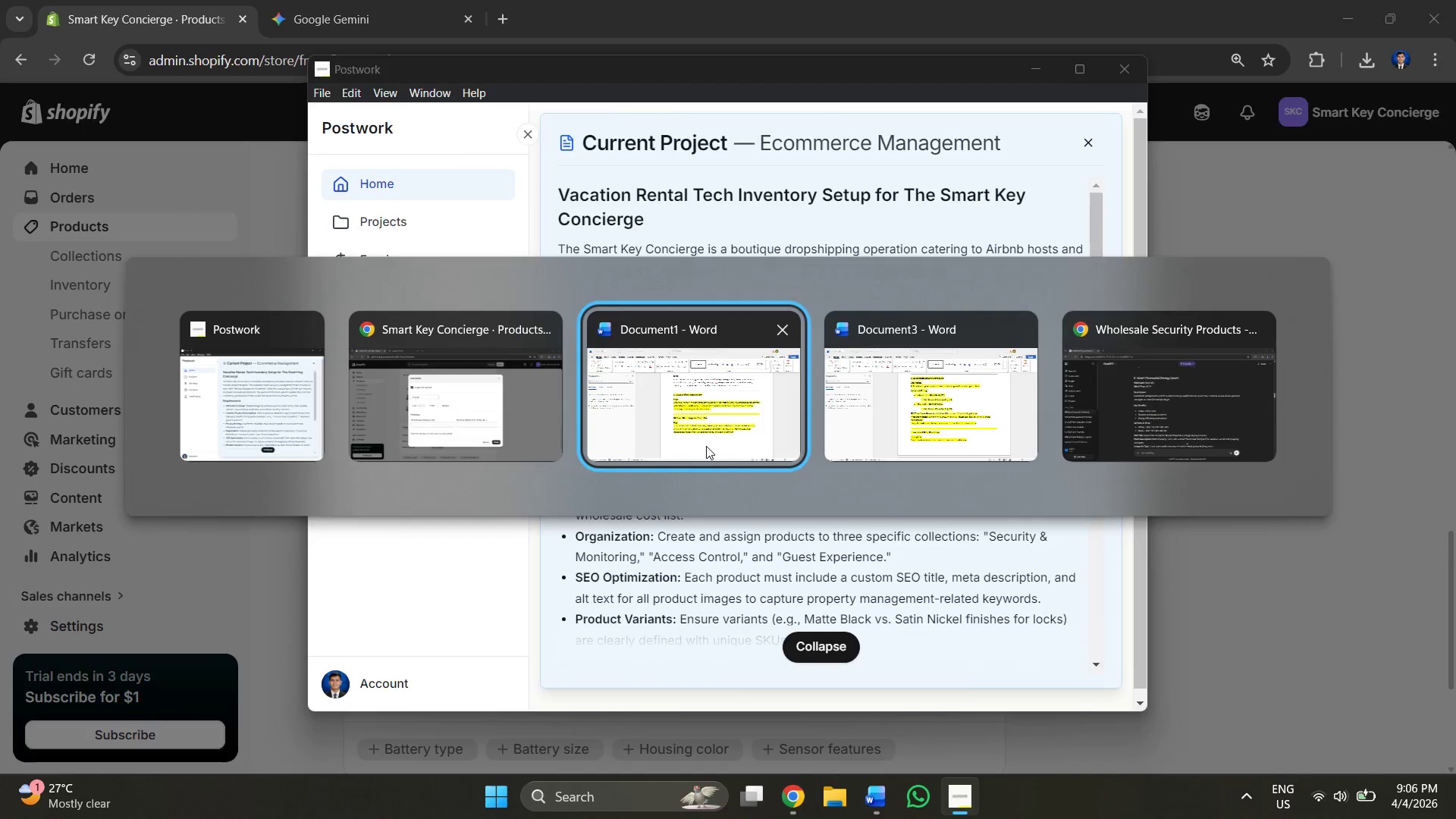 
key(Alt+Tab)
 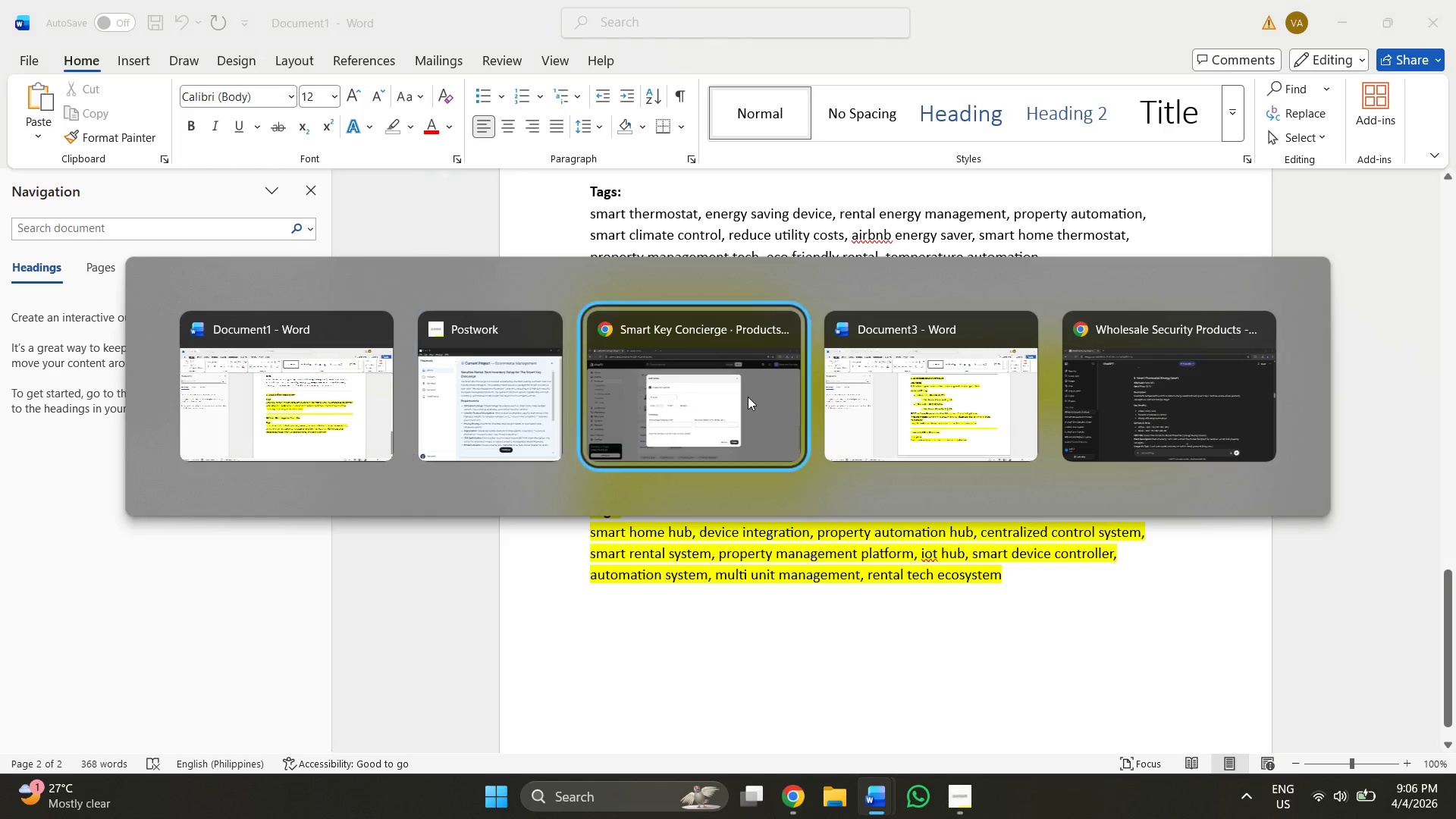 
key(Alt+Tab)
 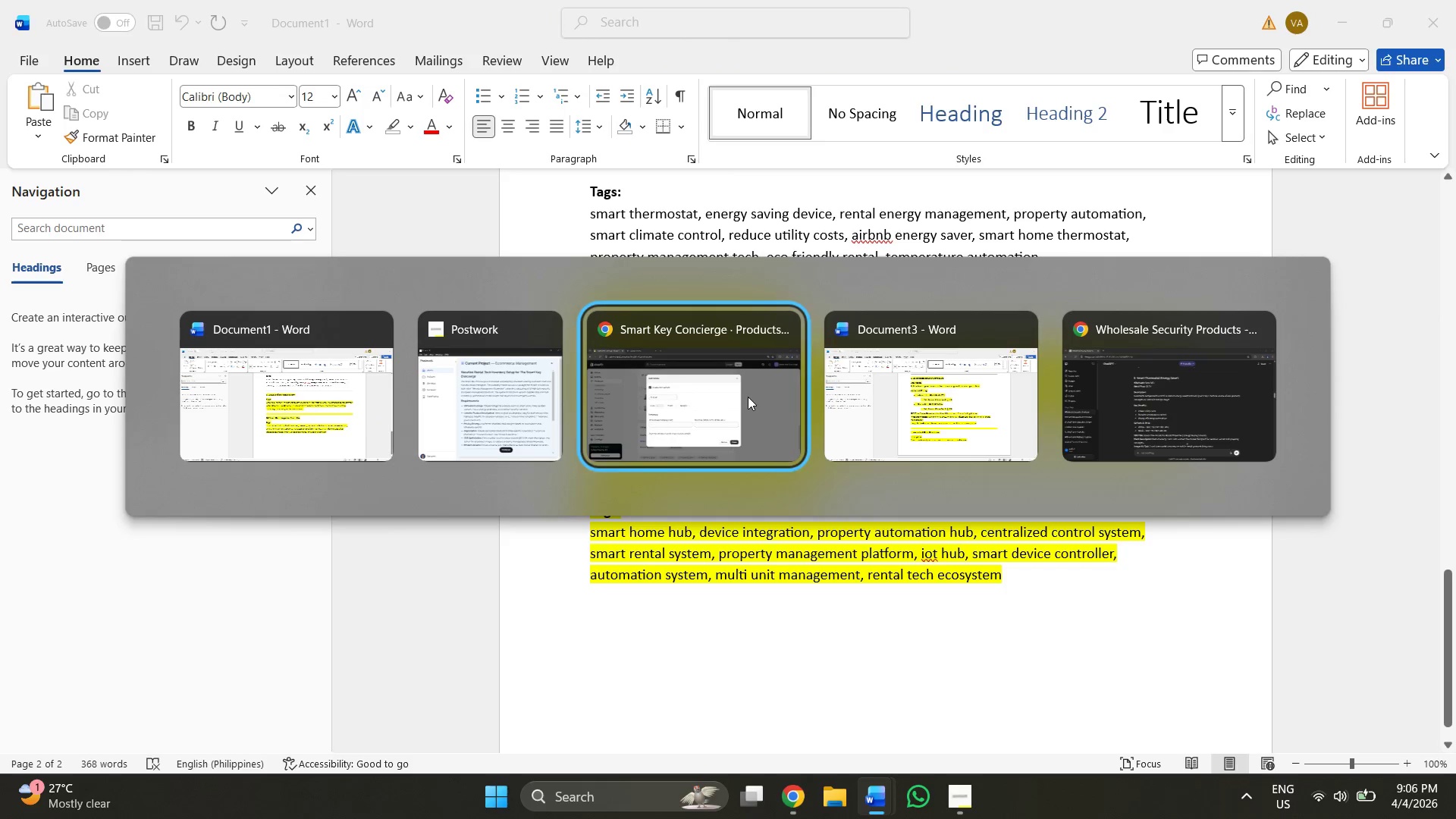 
key(Alt+Tab)
 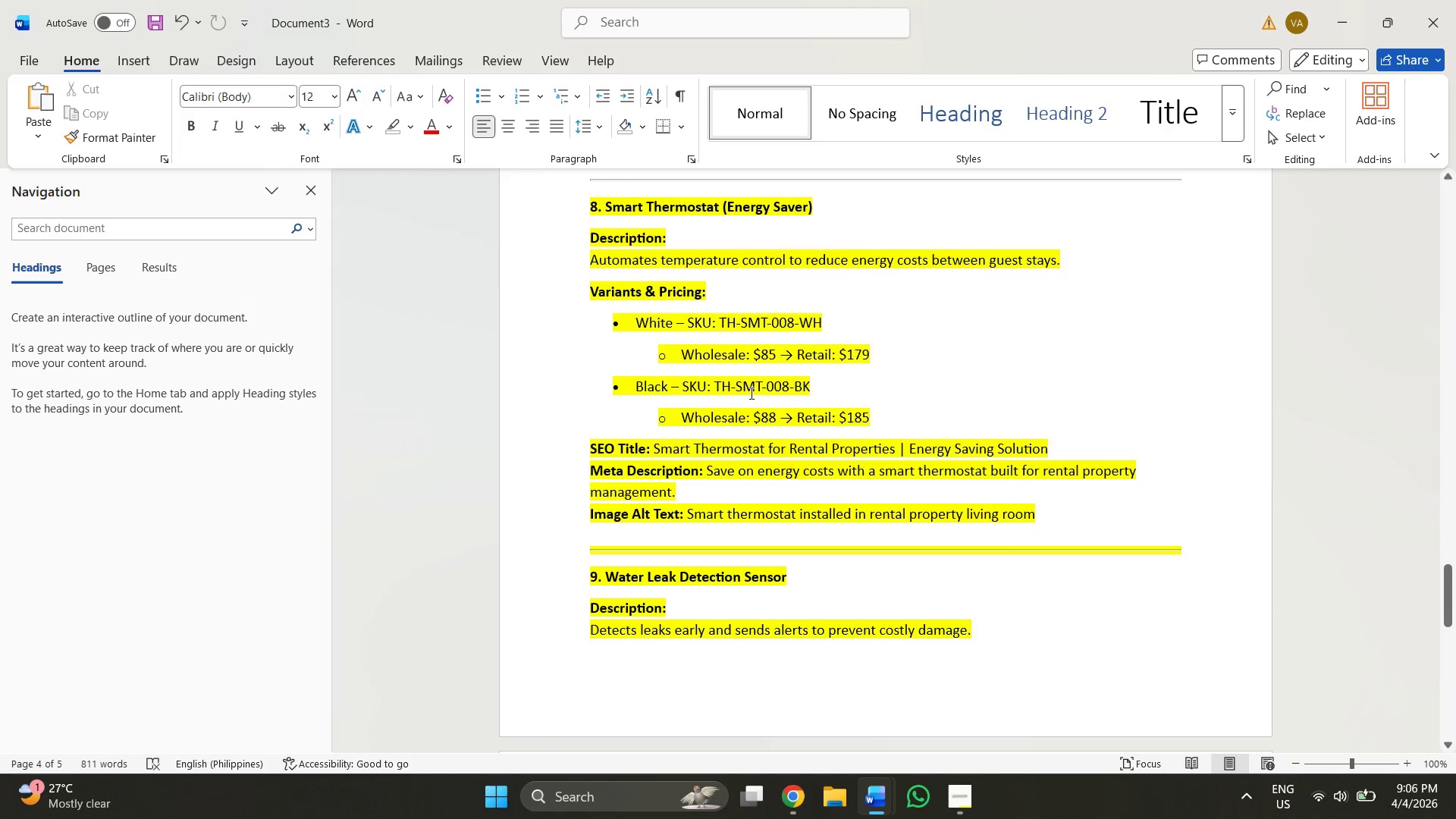 
left_click([713, 334])
 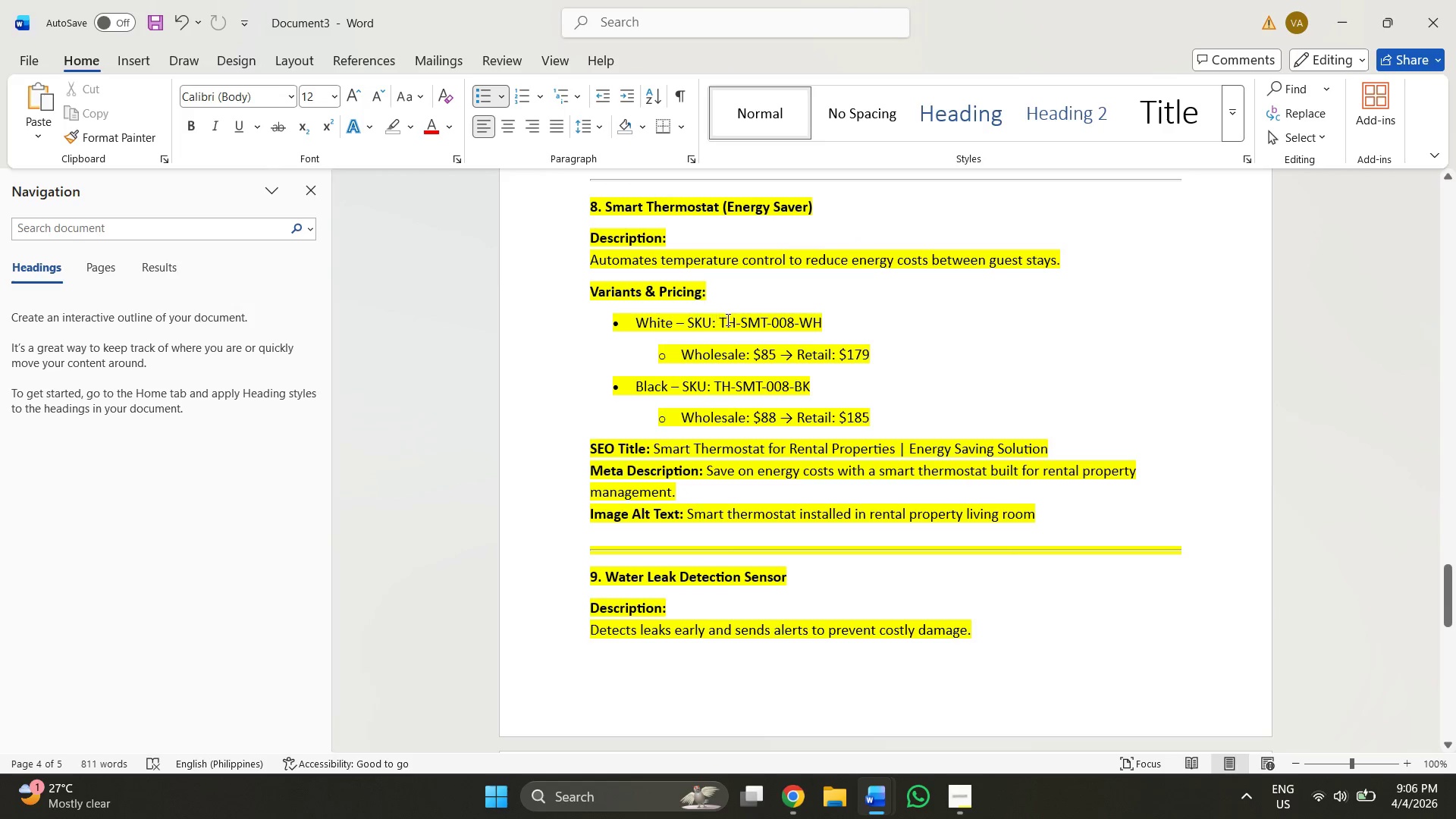 
left_click_drag(start_coordinate=[723, 321], to_coordinate=[817, 316])
 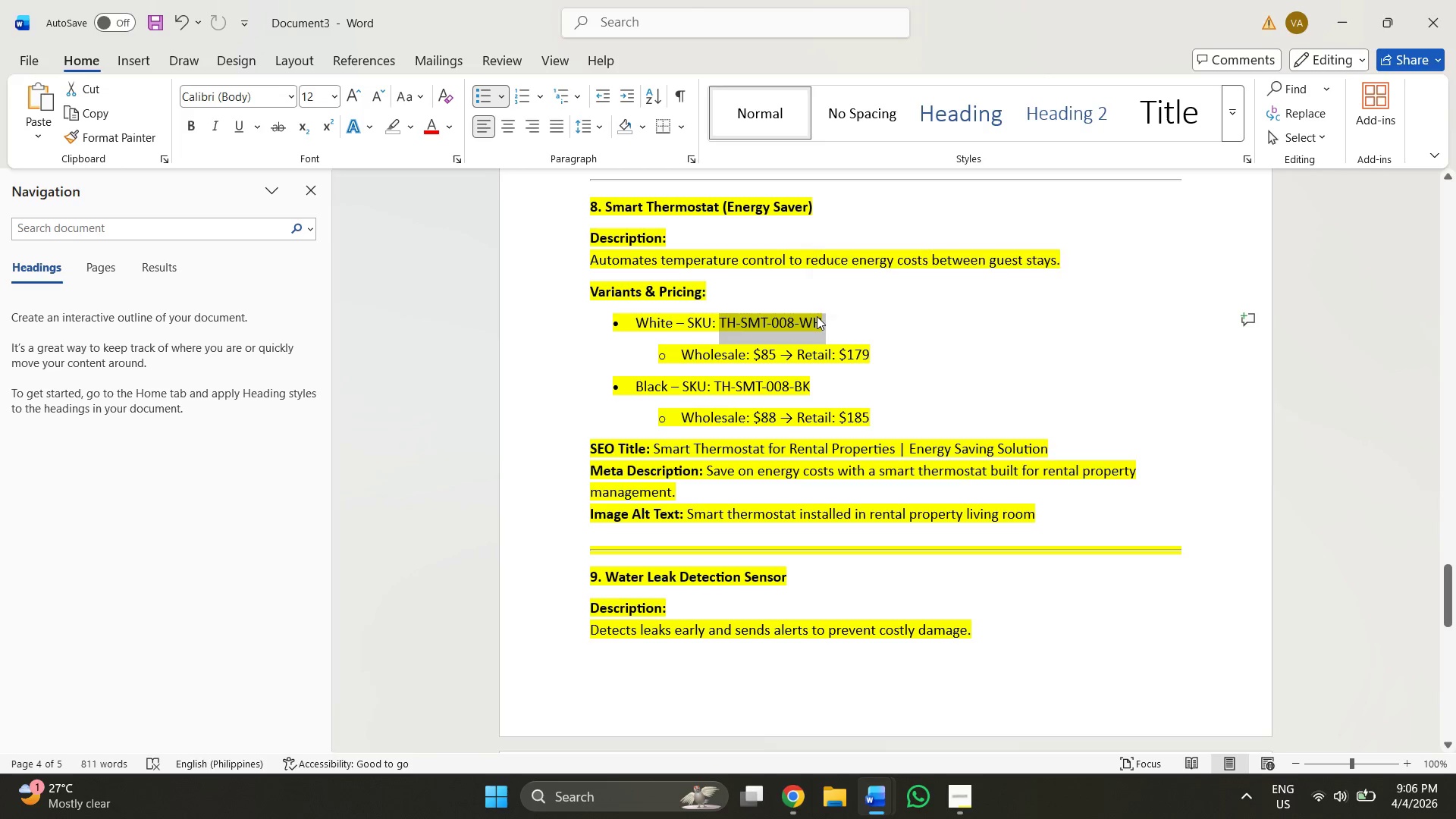 
key(Control+C)
 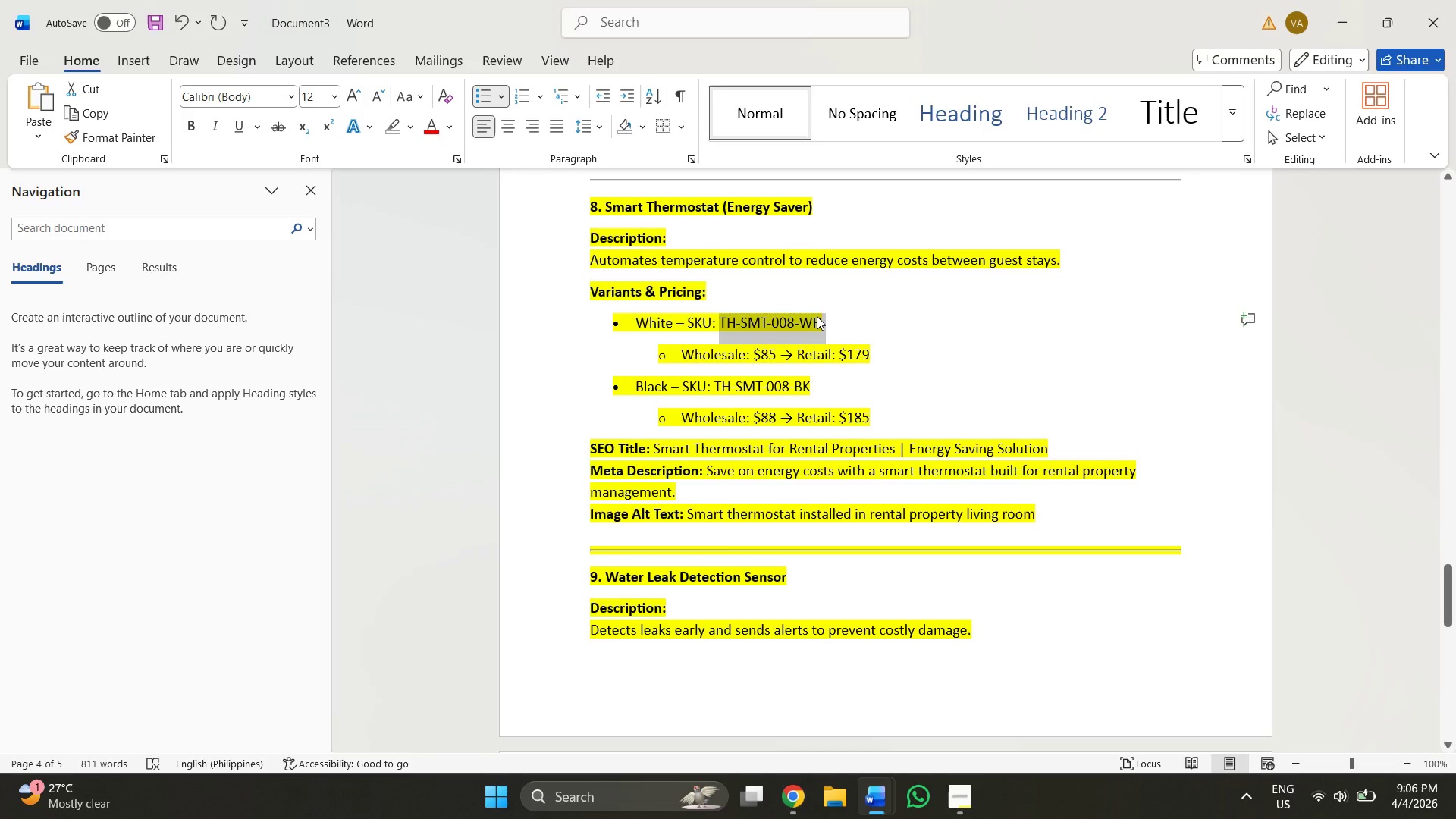 
key(Alt+AltLeft)
 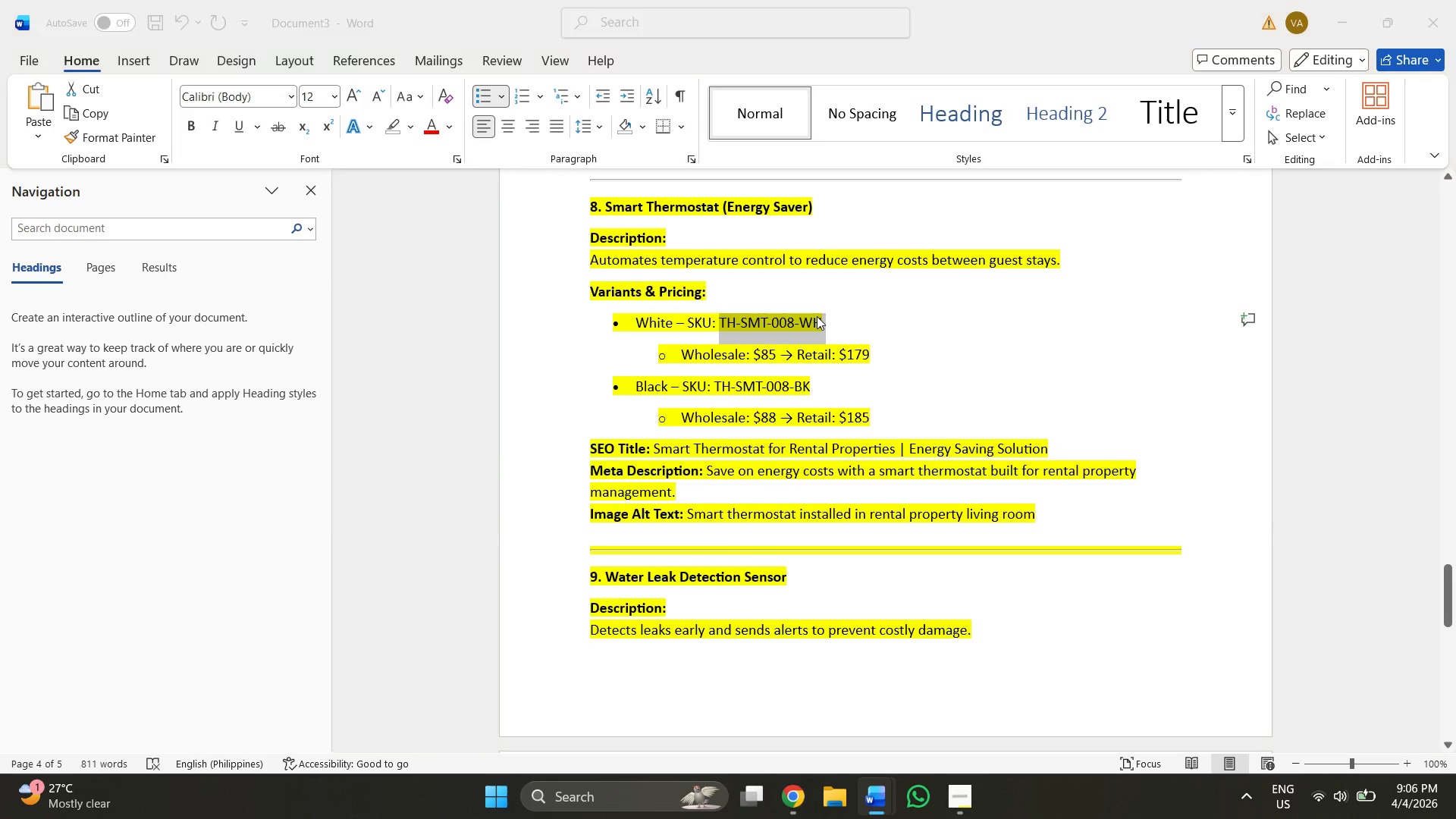 
key(Alt+Tab)
 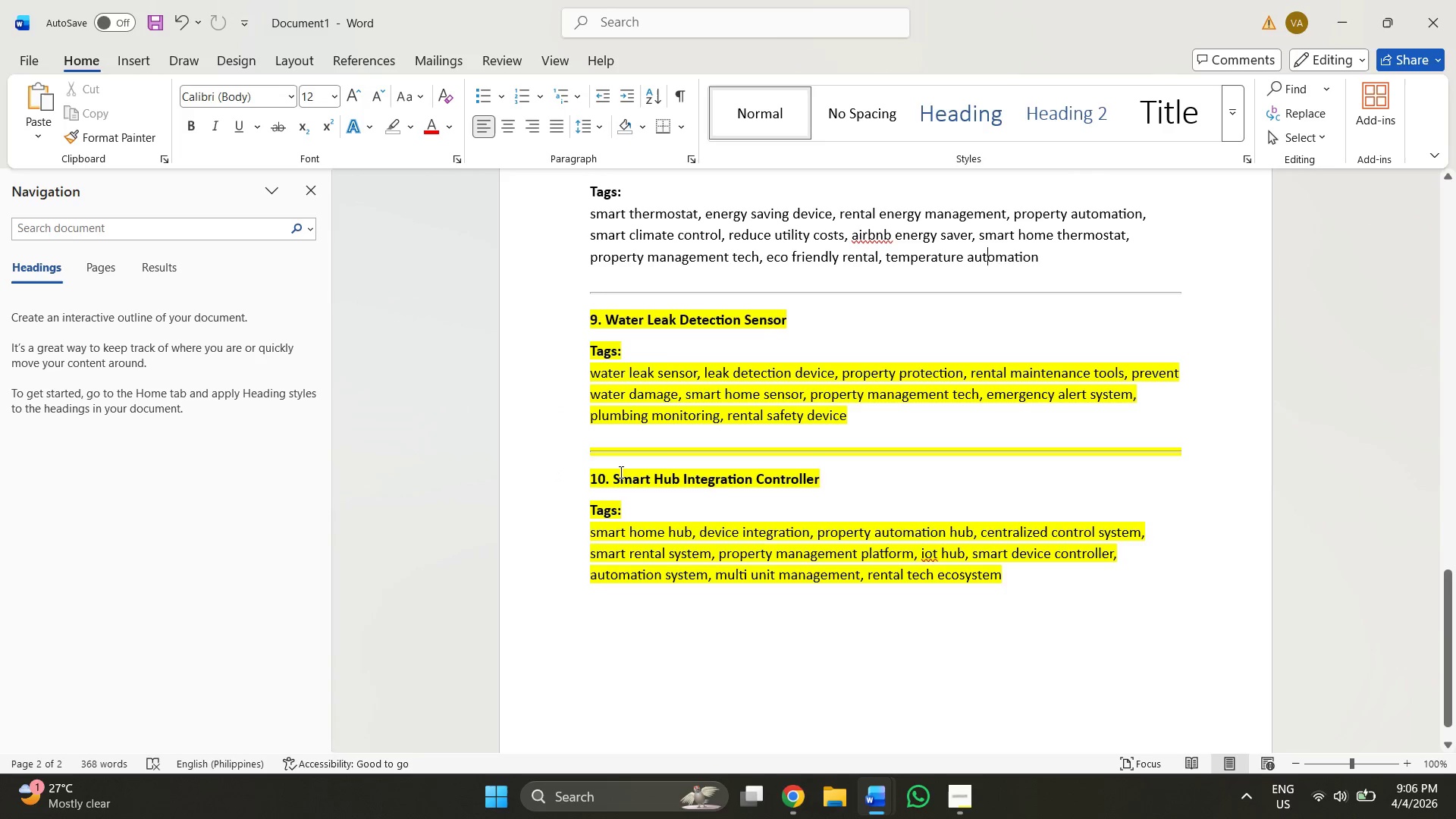 
key(Alt+Tab)
 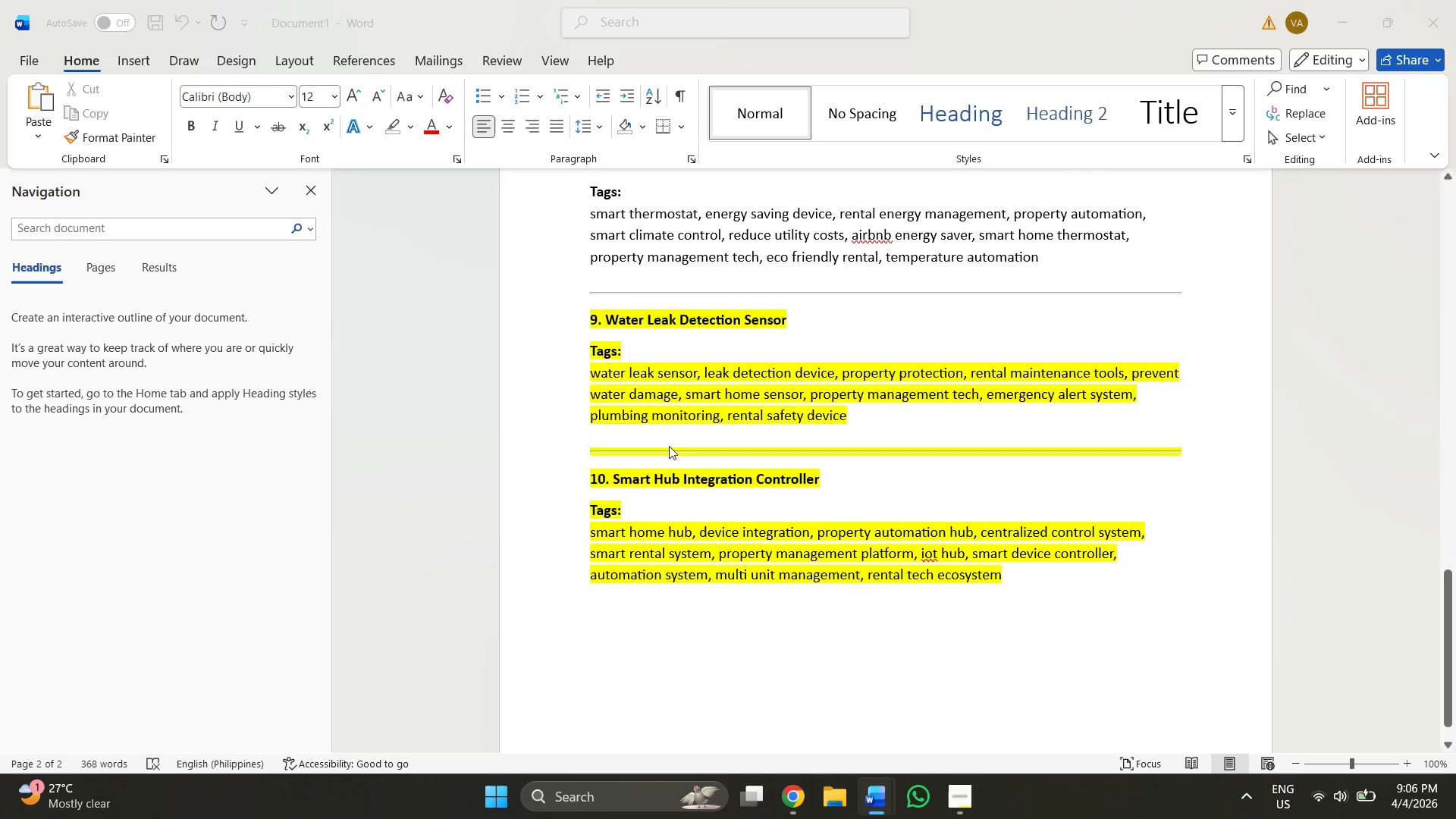 
key(Alt+Tab)